 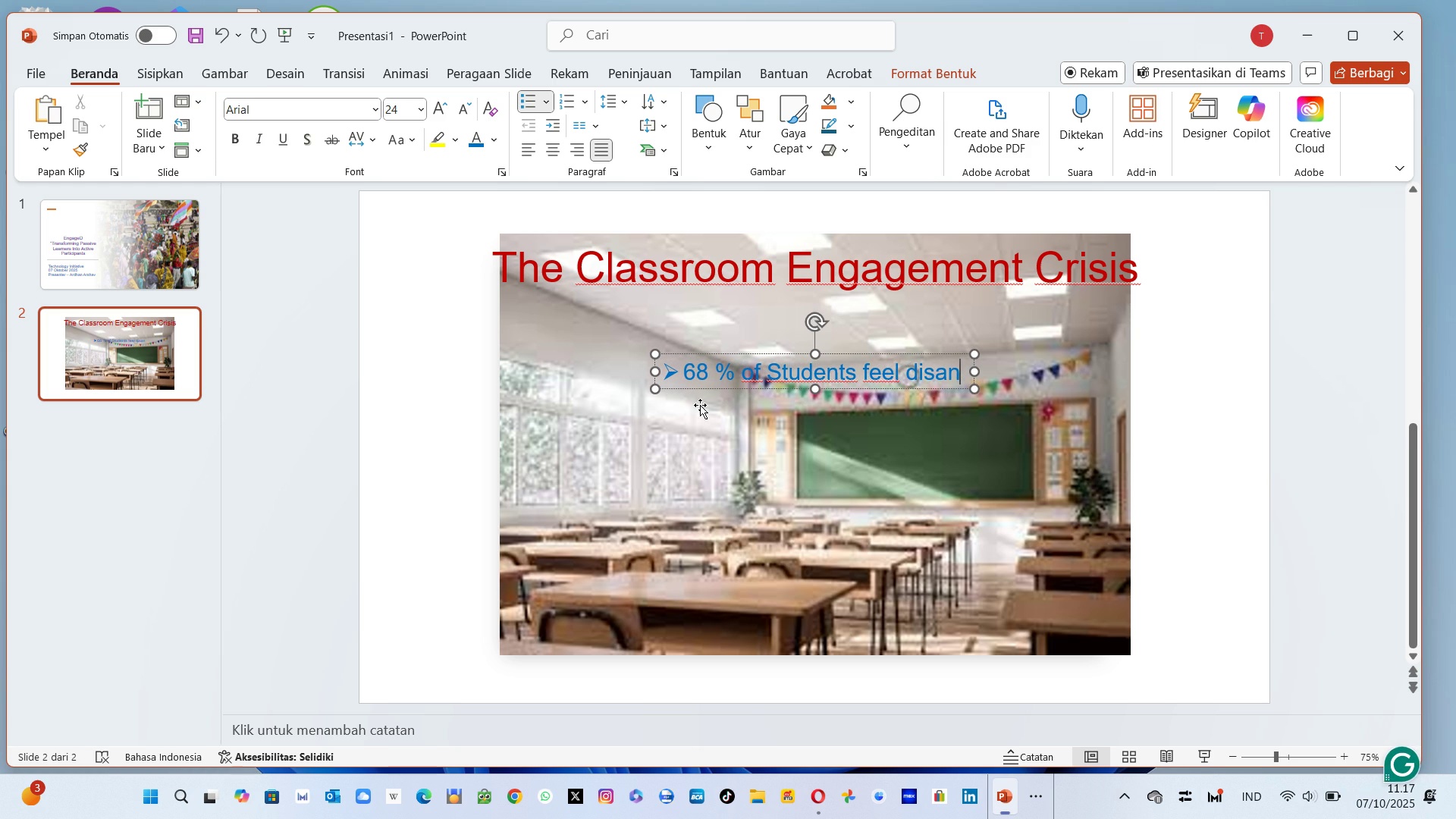 
key(Backspace)
key(Backspace)
type(engaged )
 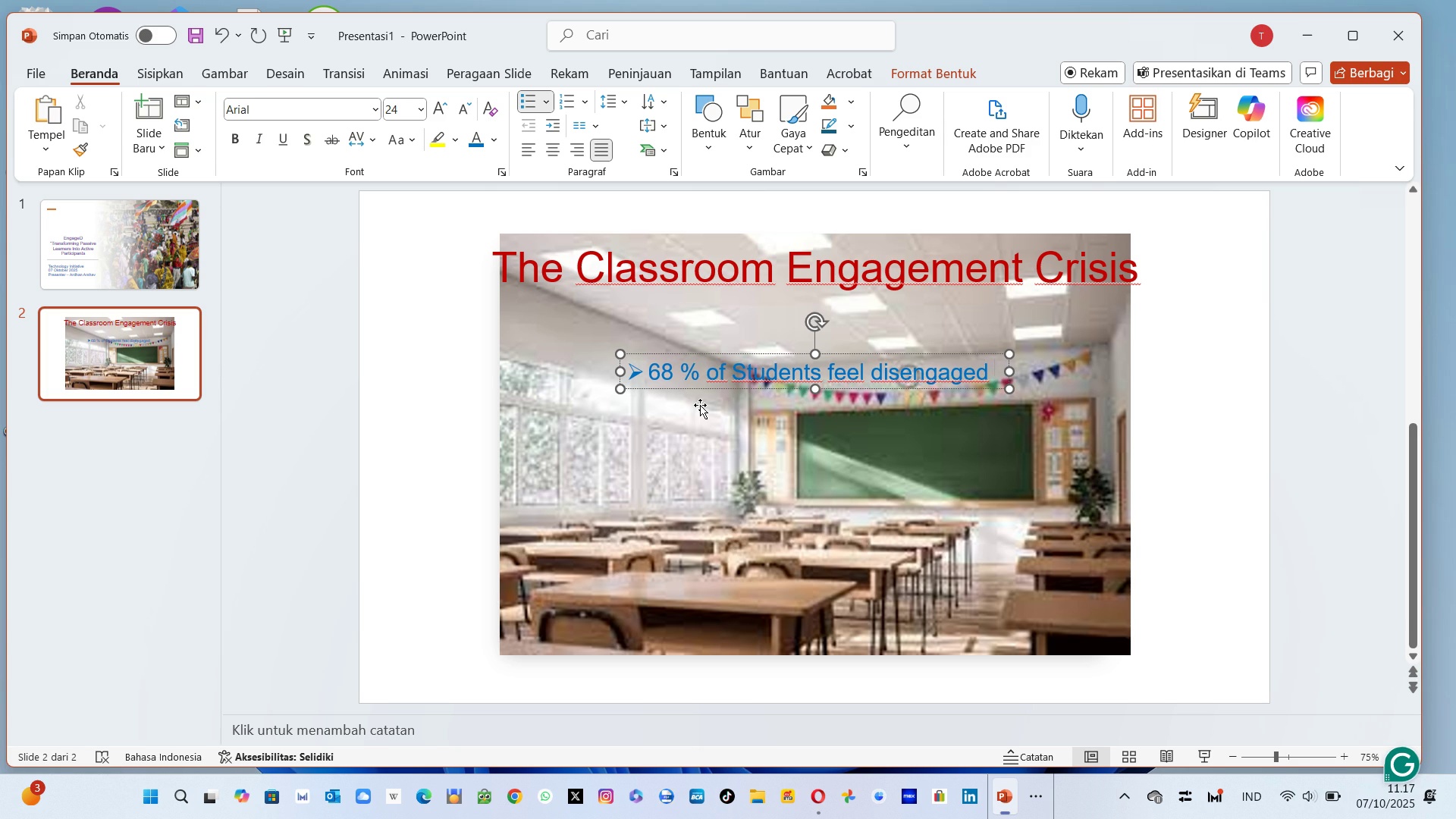 
wait(9.63)
 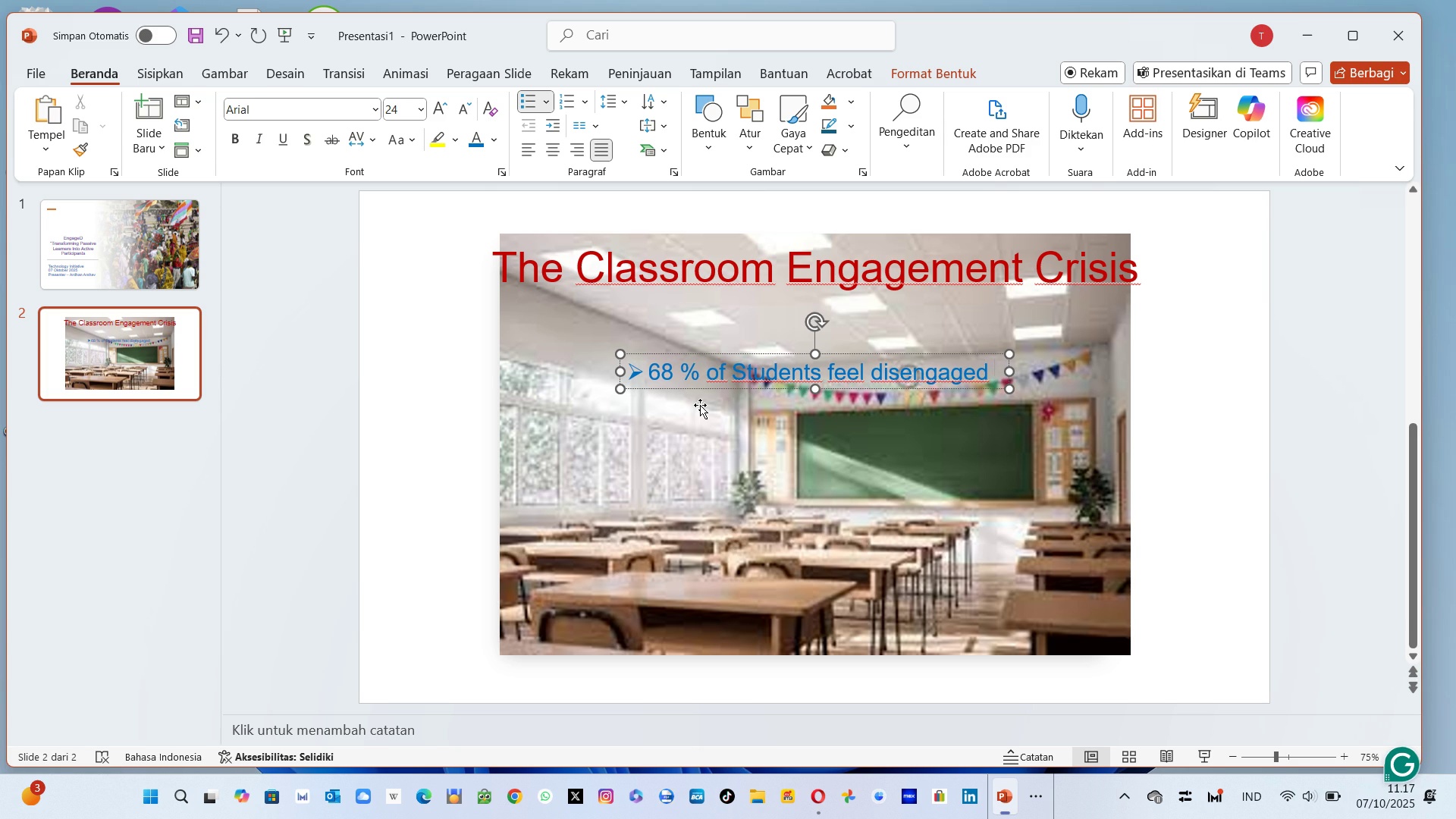 
type(in traditional Cal)
key(Backspace)
key(Backspace)
type(lassroom)
 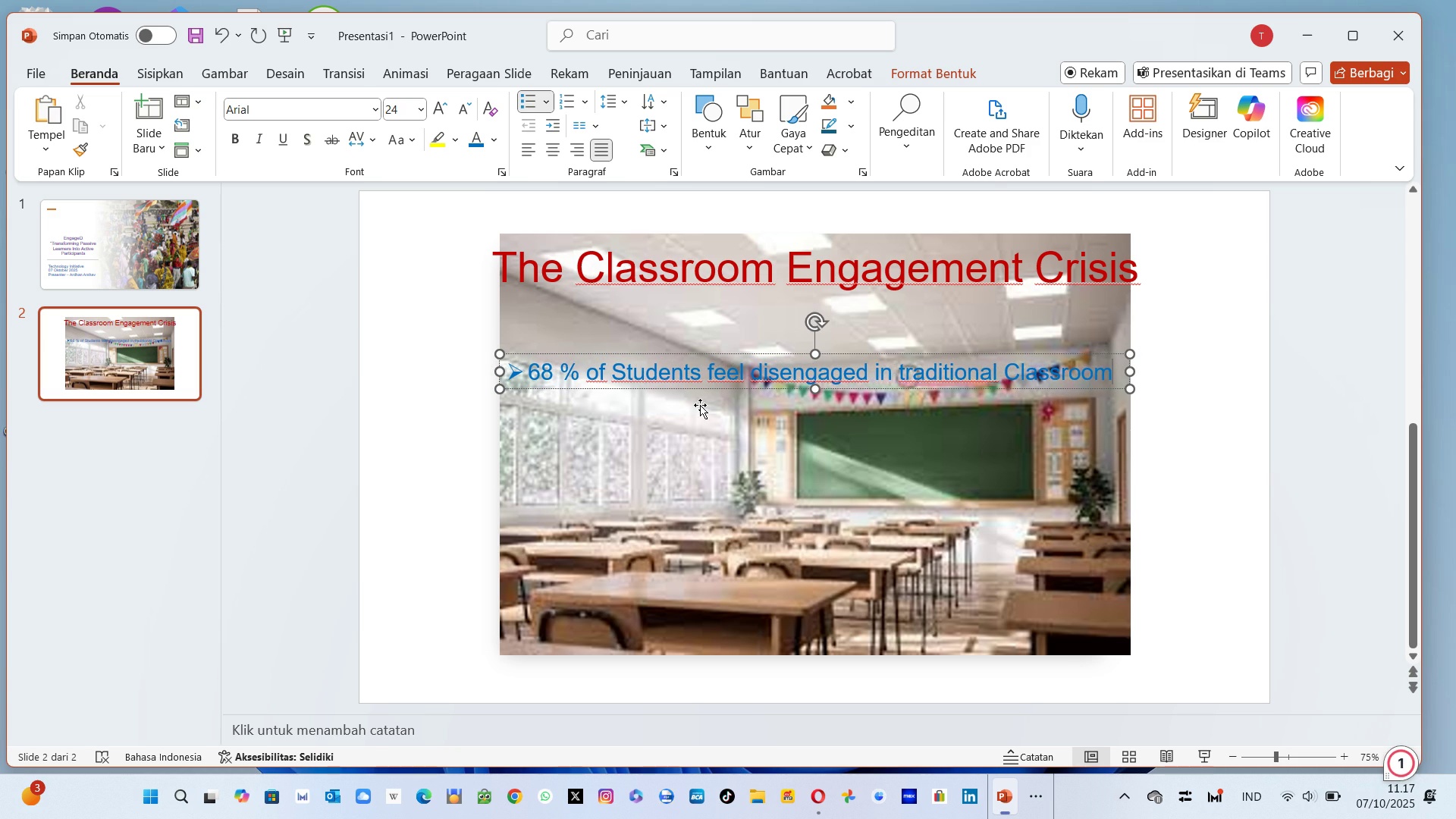 
type(s)
key(Backspace)
key(Backspace)
key(Backspace)
key(Backspace)
type(ooom)
key(Backspace)
key(Backspace)
type(ms)
 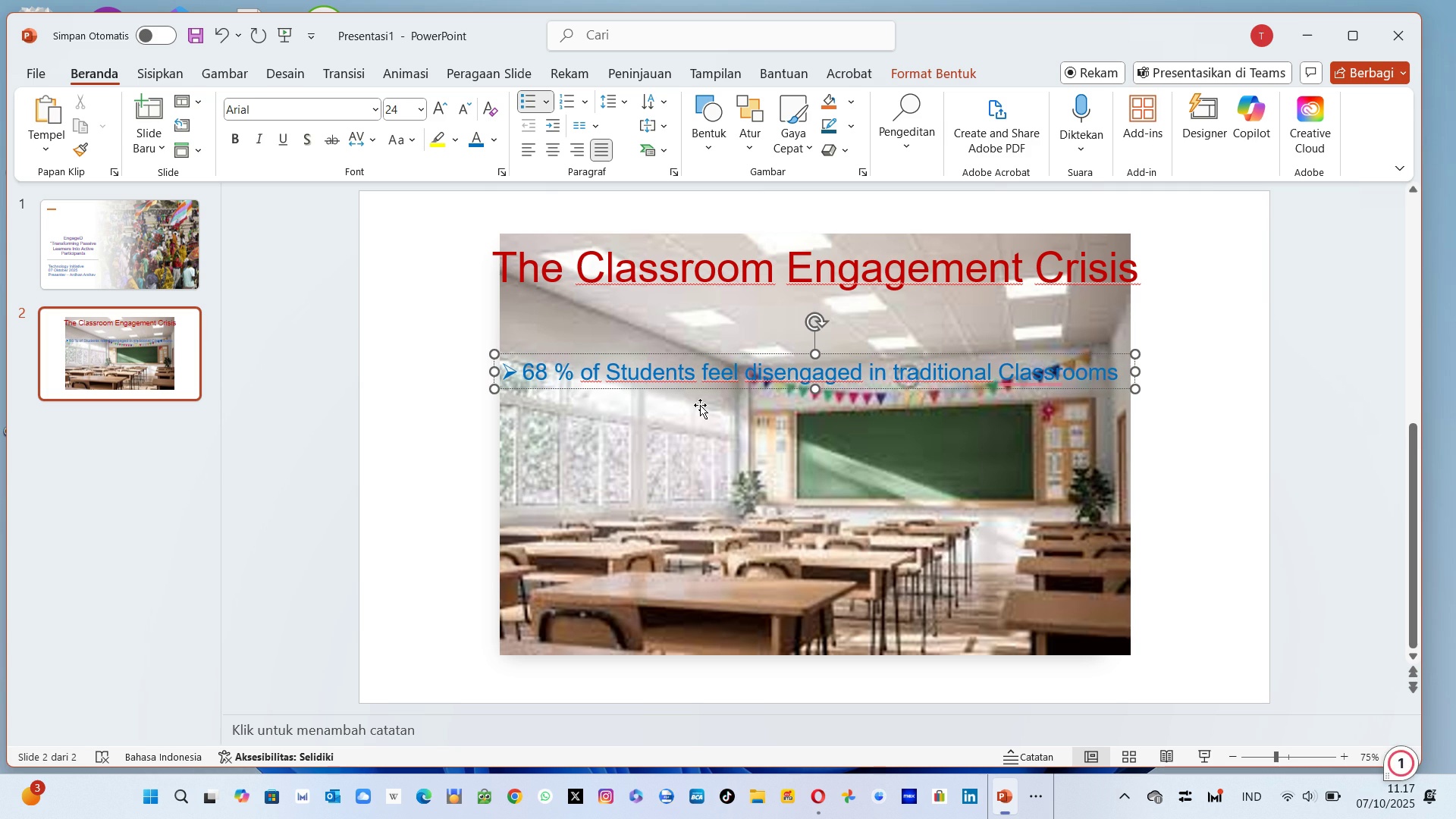 
key(Enter)